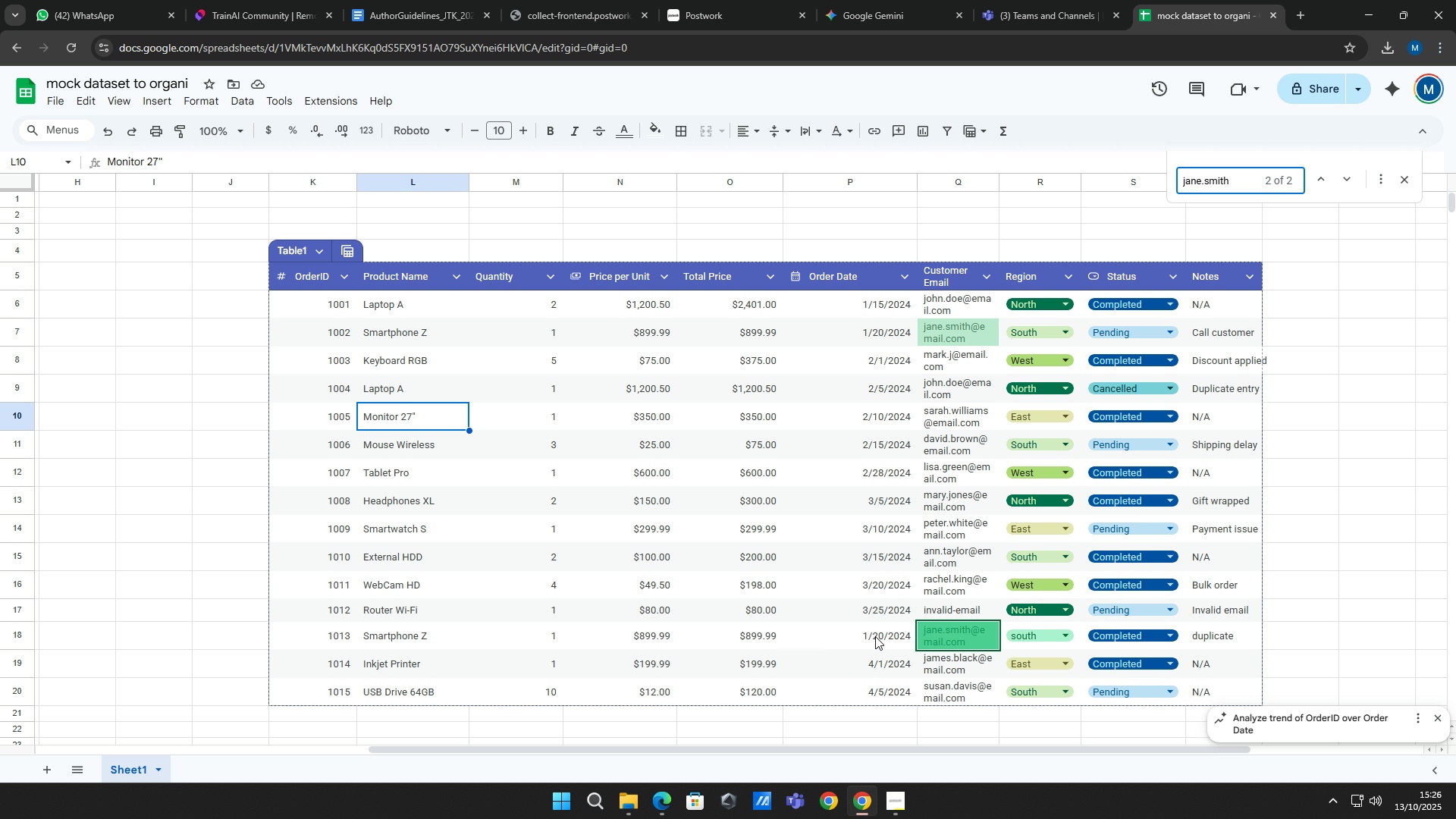 
left_click([444, 331])
 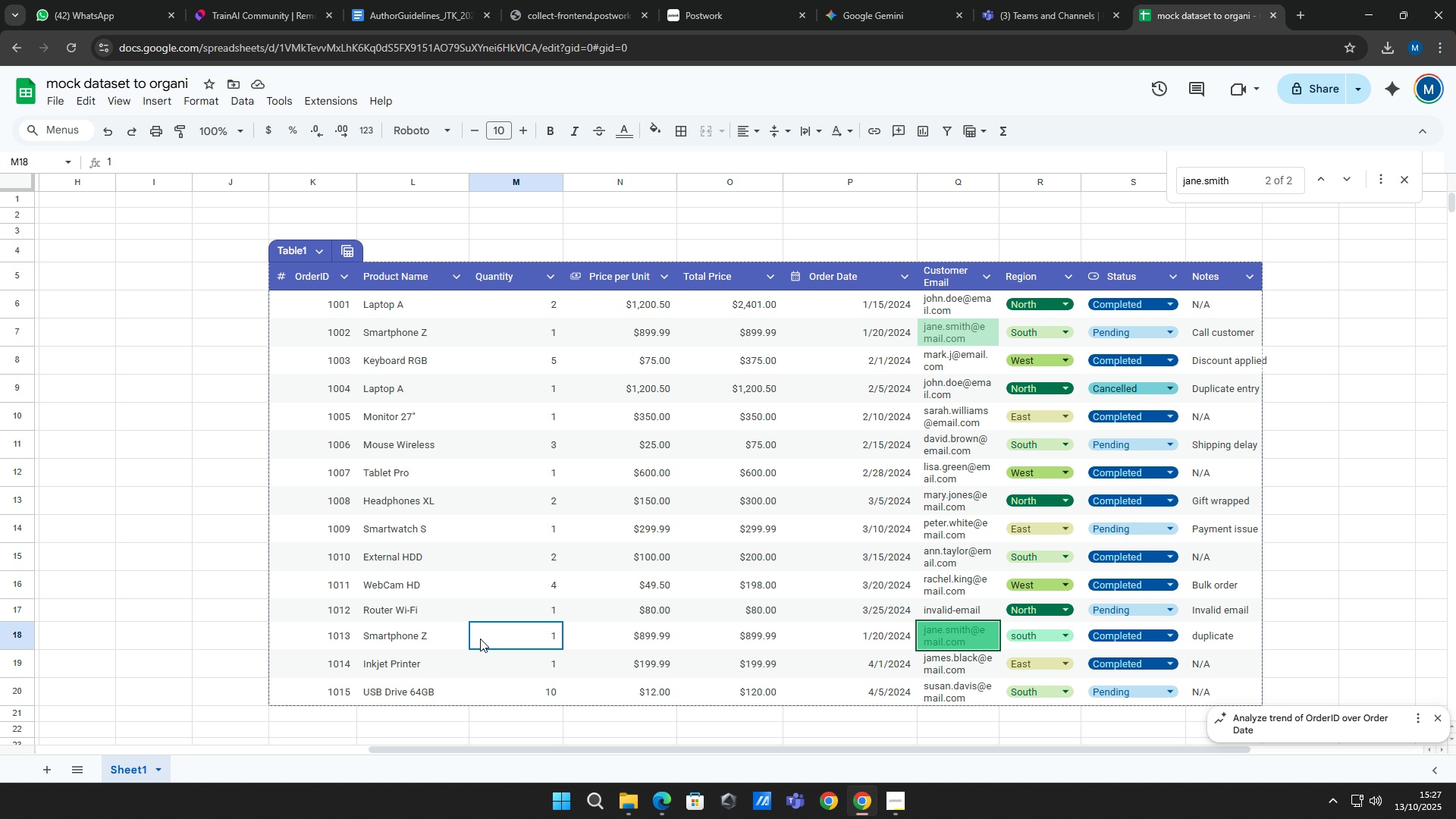 
left_click([480, 639])
 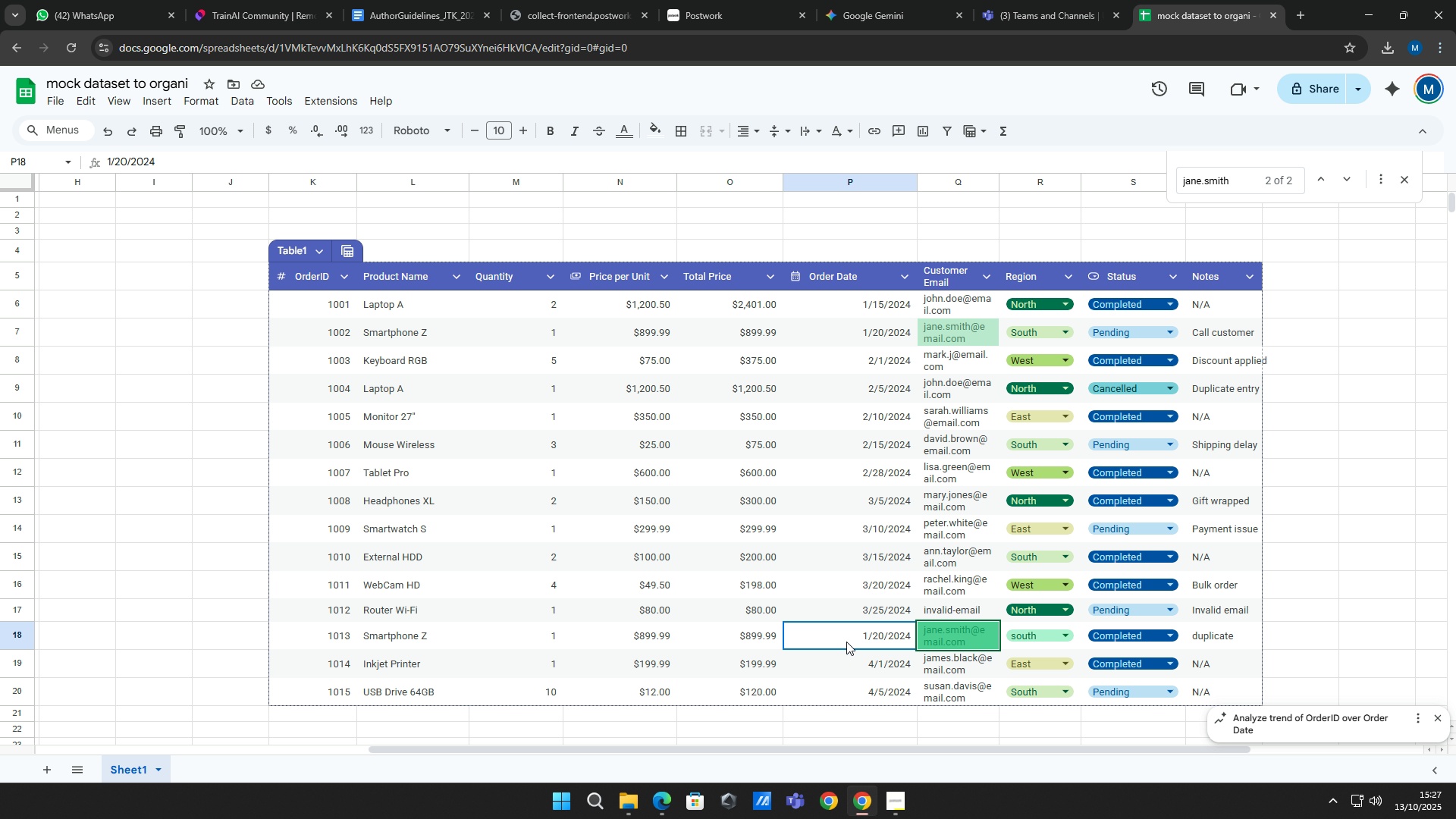 
left_click([846, 642])
 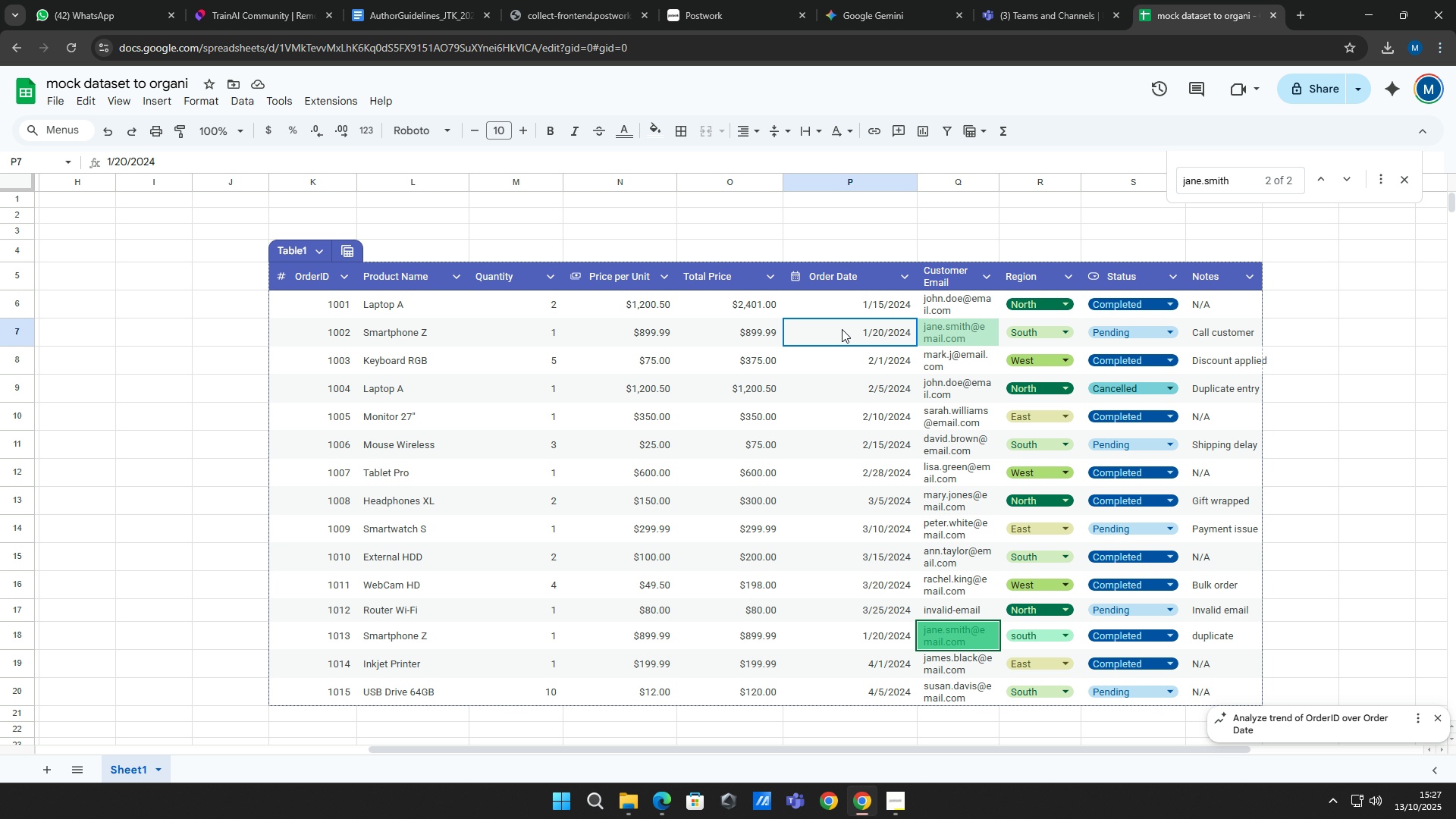 
left_click([842, 329])
 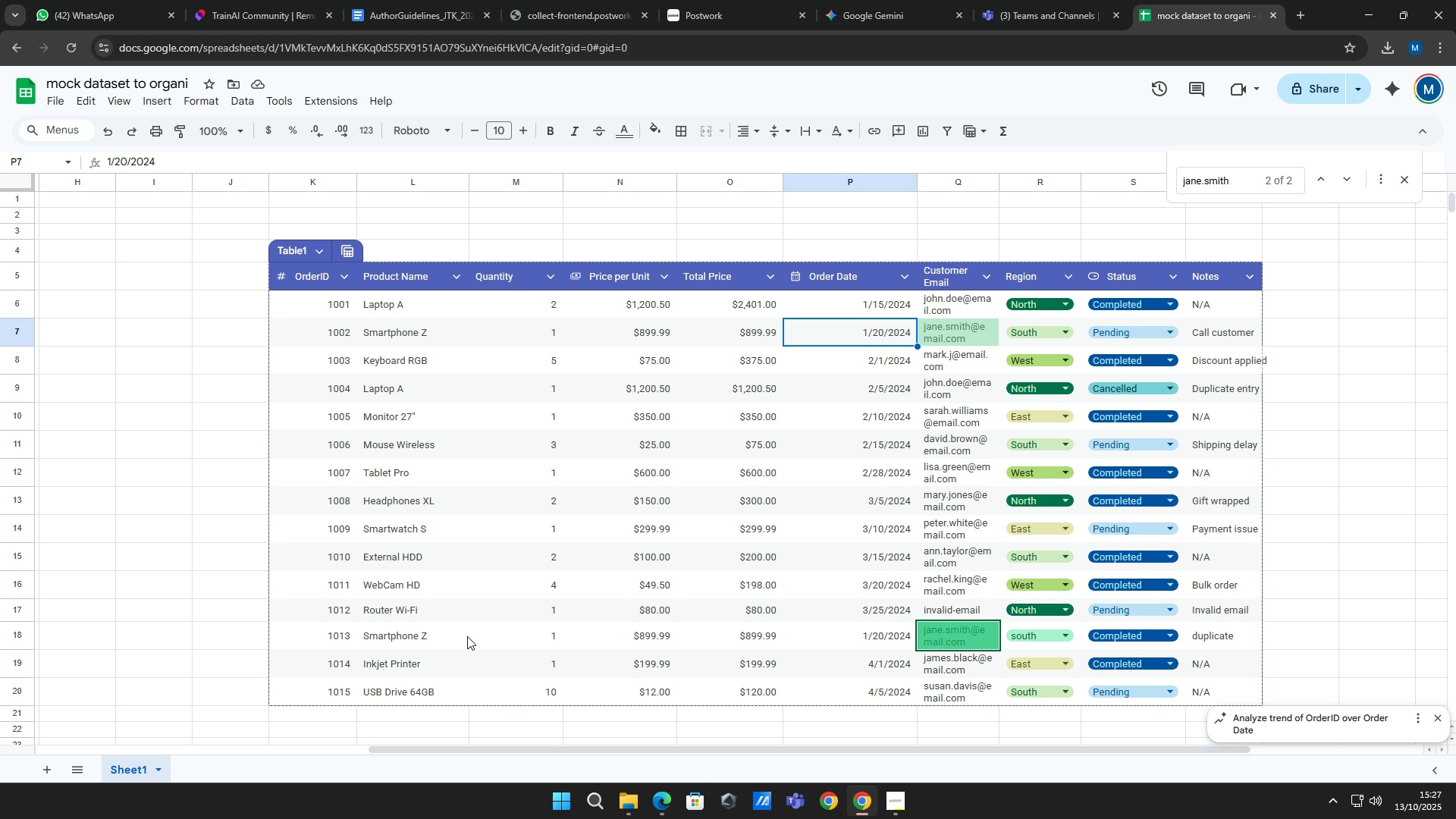 
wait(10.7)
 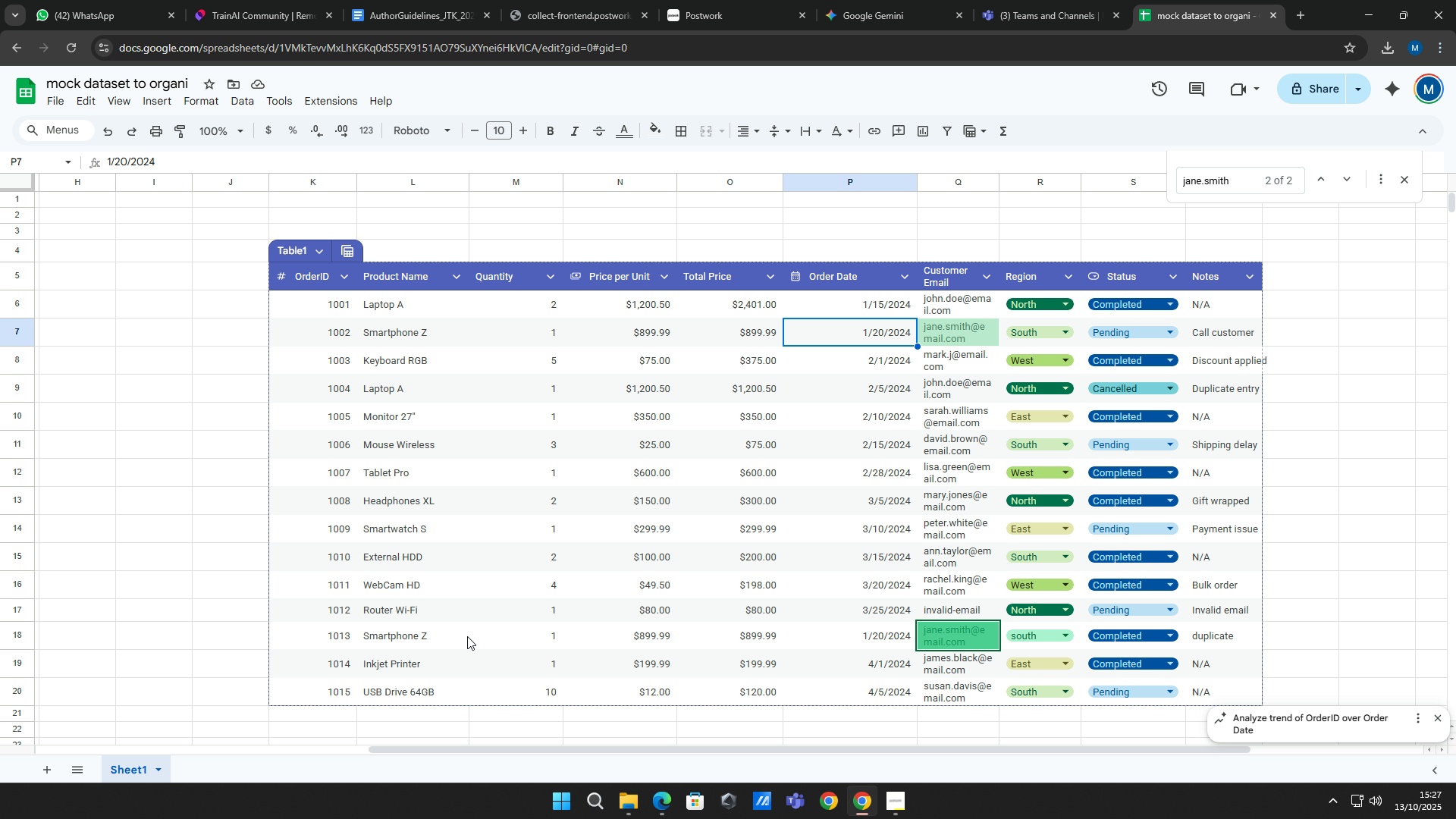 
left_click_drag(start_coordinate=[1332, 166], to_coordinate=[1372, 274])
 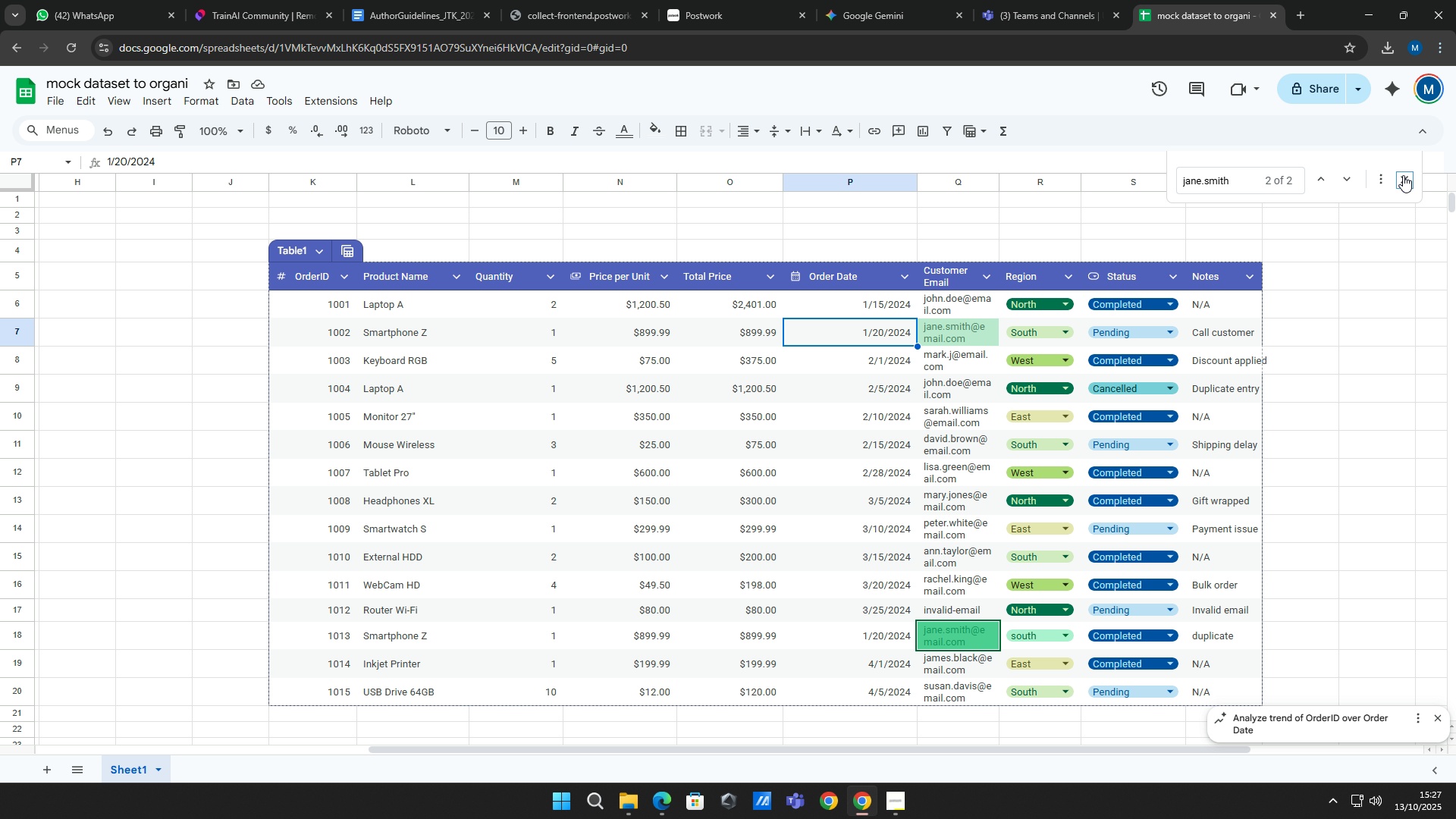 
left_click([1403, 175])
 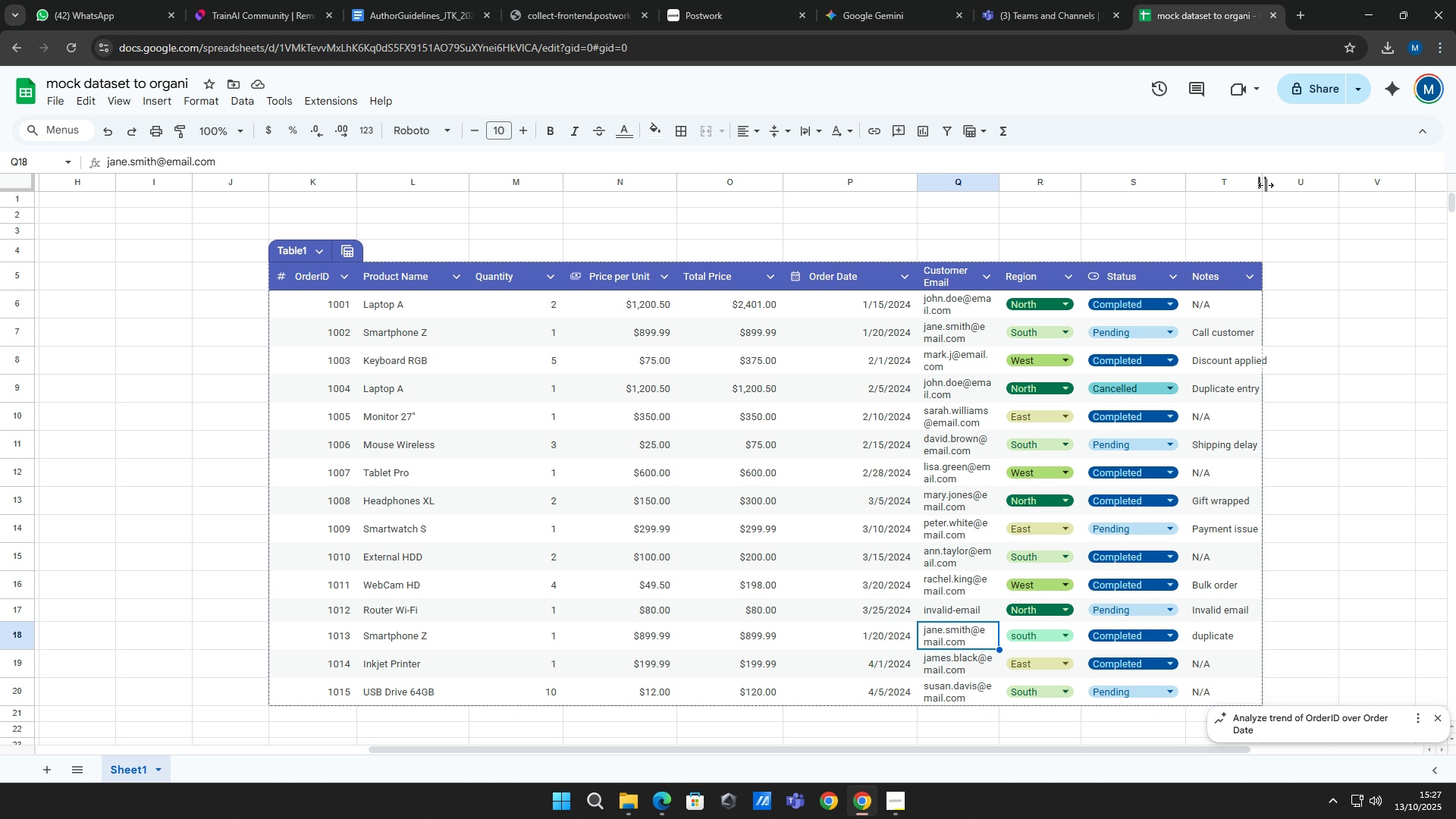 
left_click_drag(start_coordinate=[1266, 185], to_coordinate=[1282, 183])
 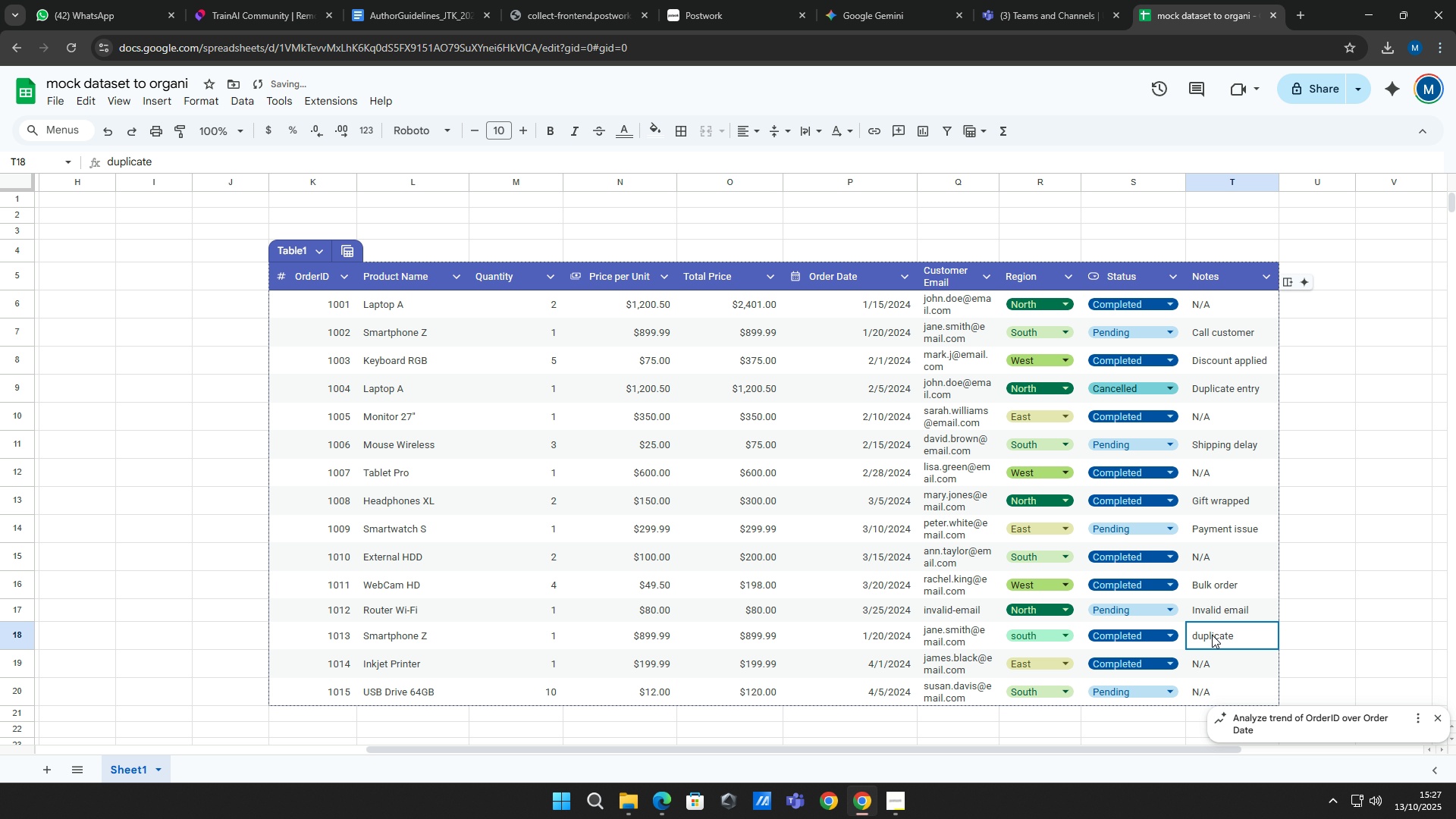 
left_click([1212, 635])
 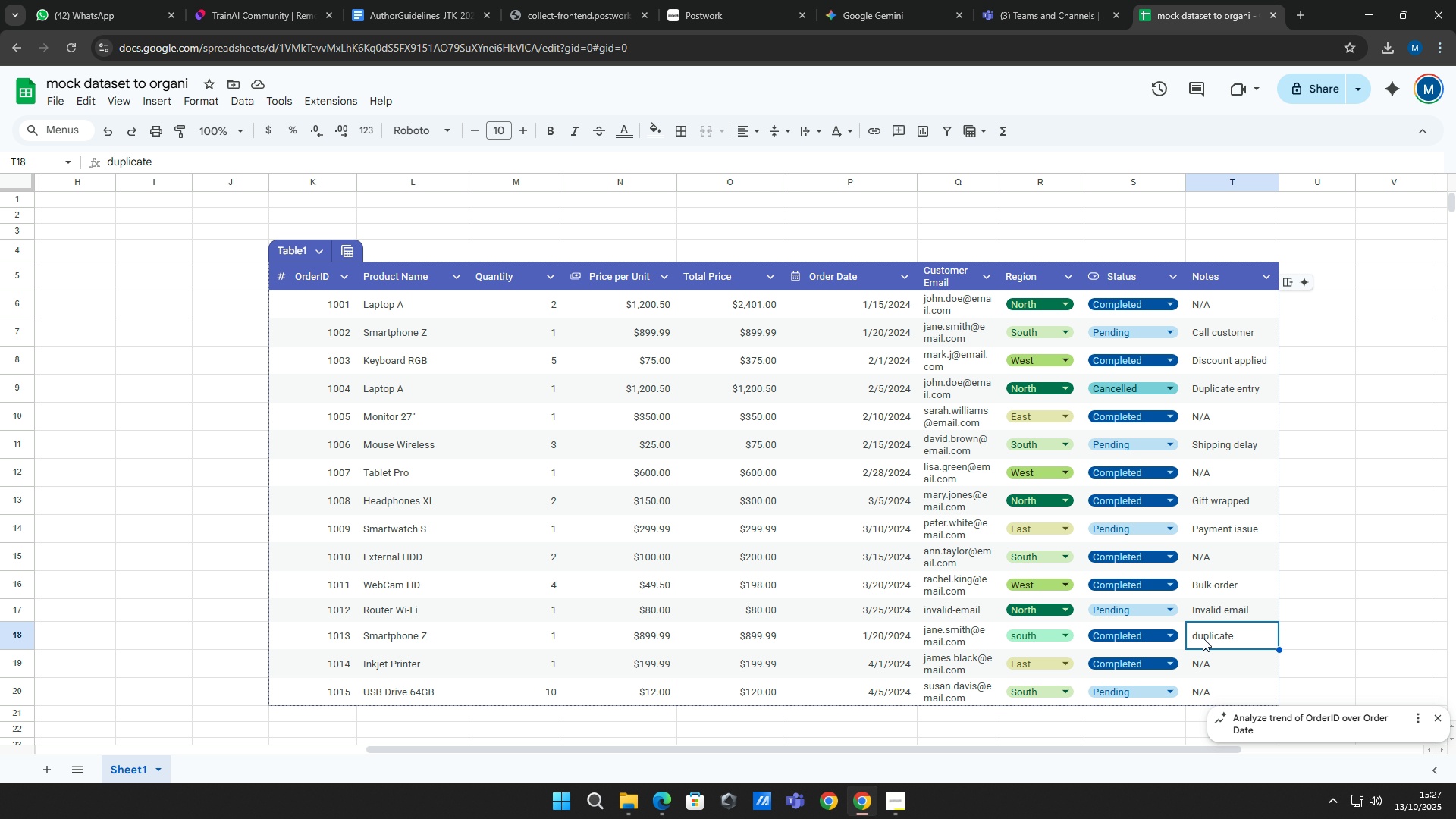 
wait(6.06)
 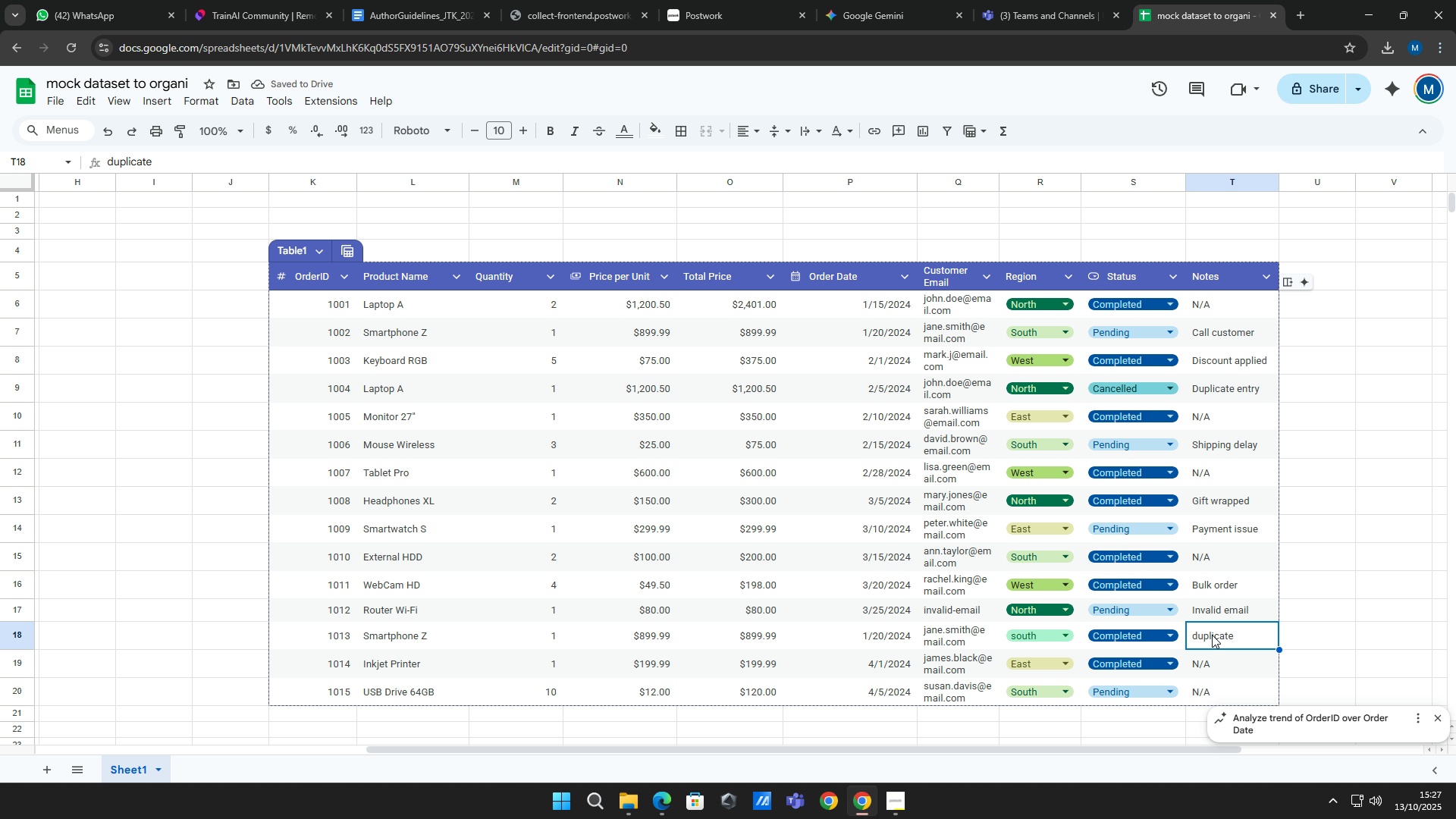 
left_click([881, 629])
 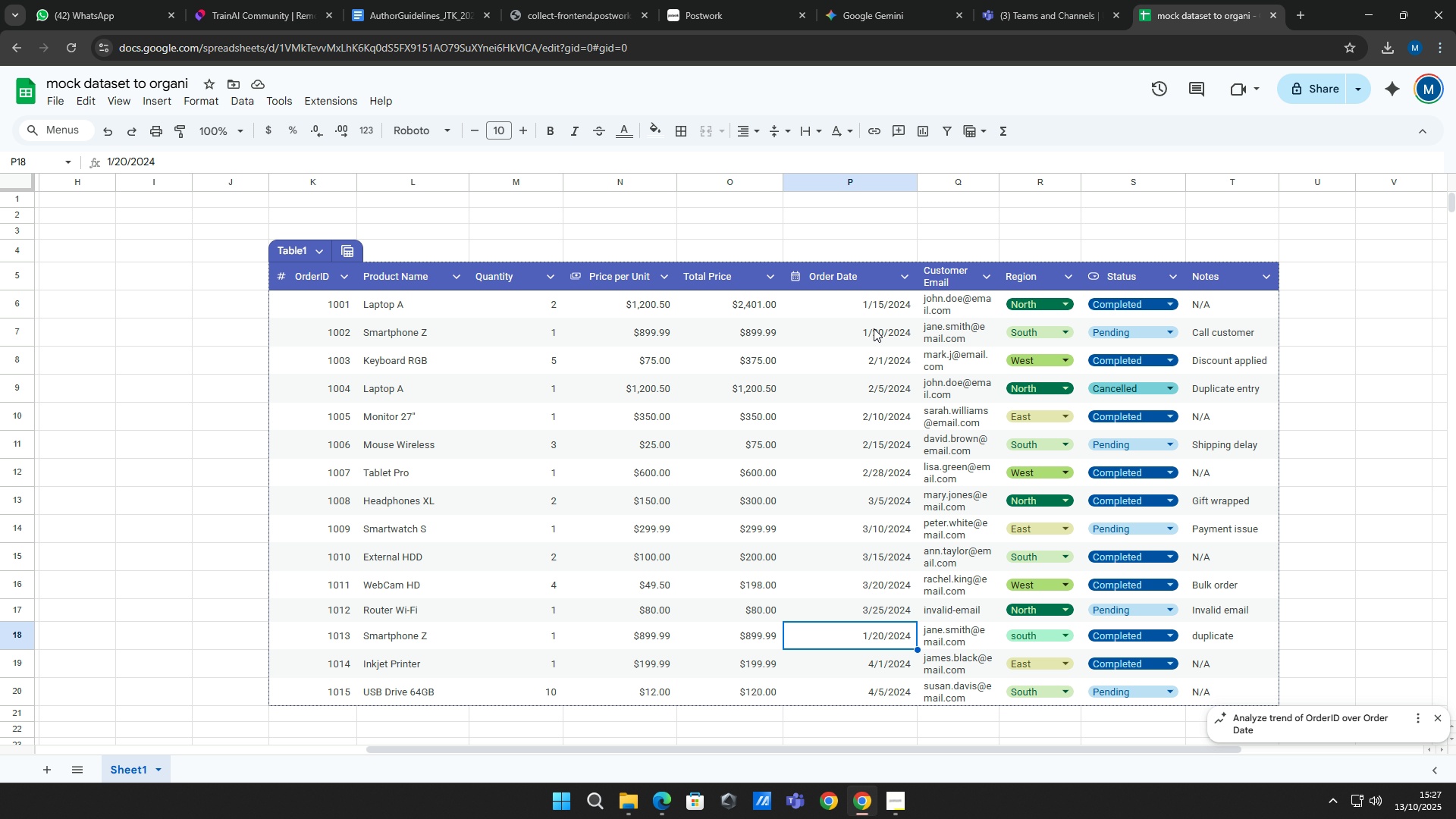 
left_click([873, 330])
 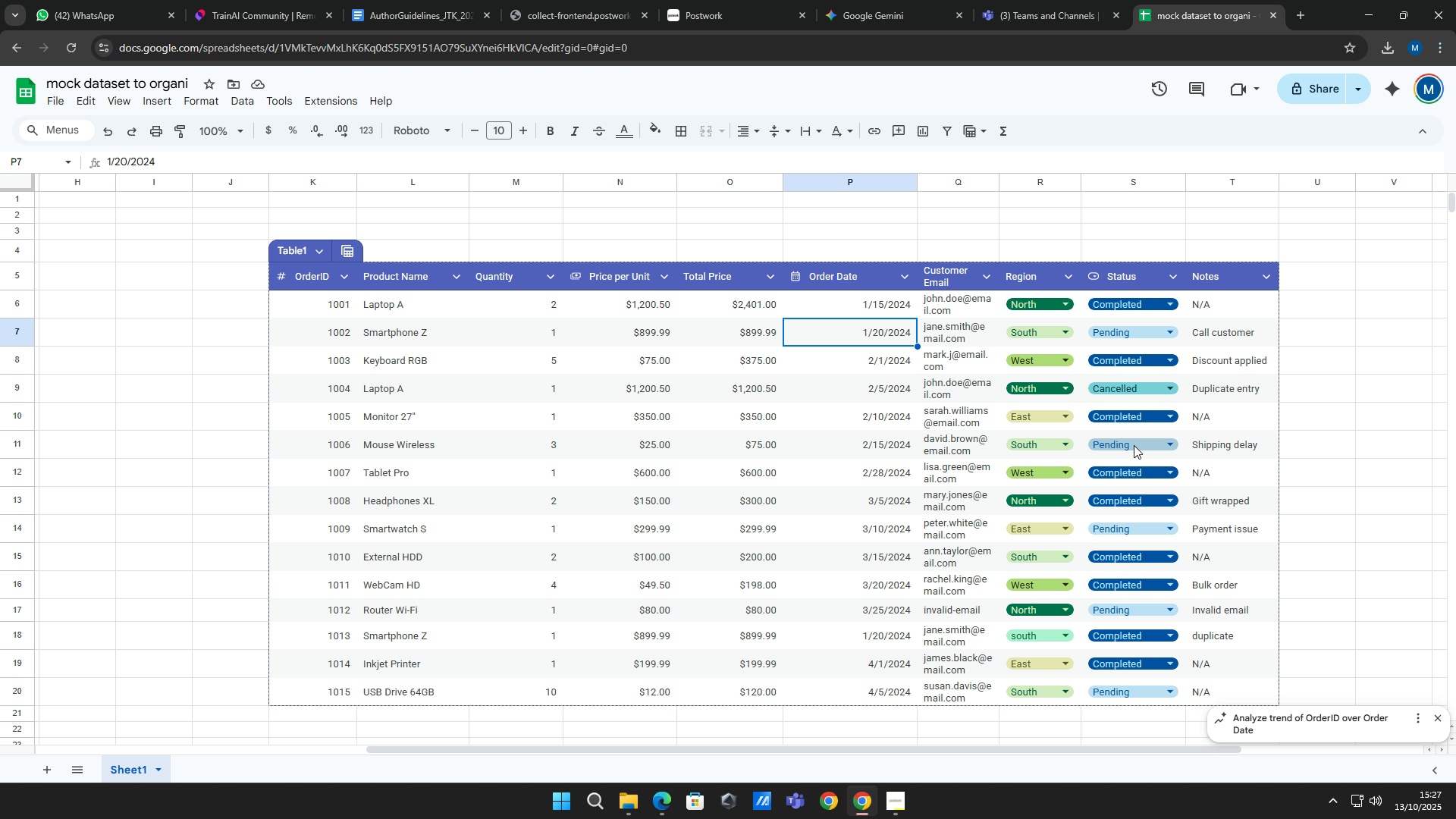 
left_click([1134, 445])
 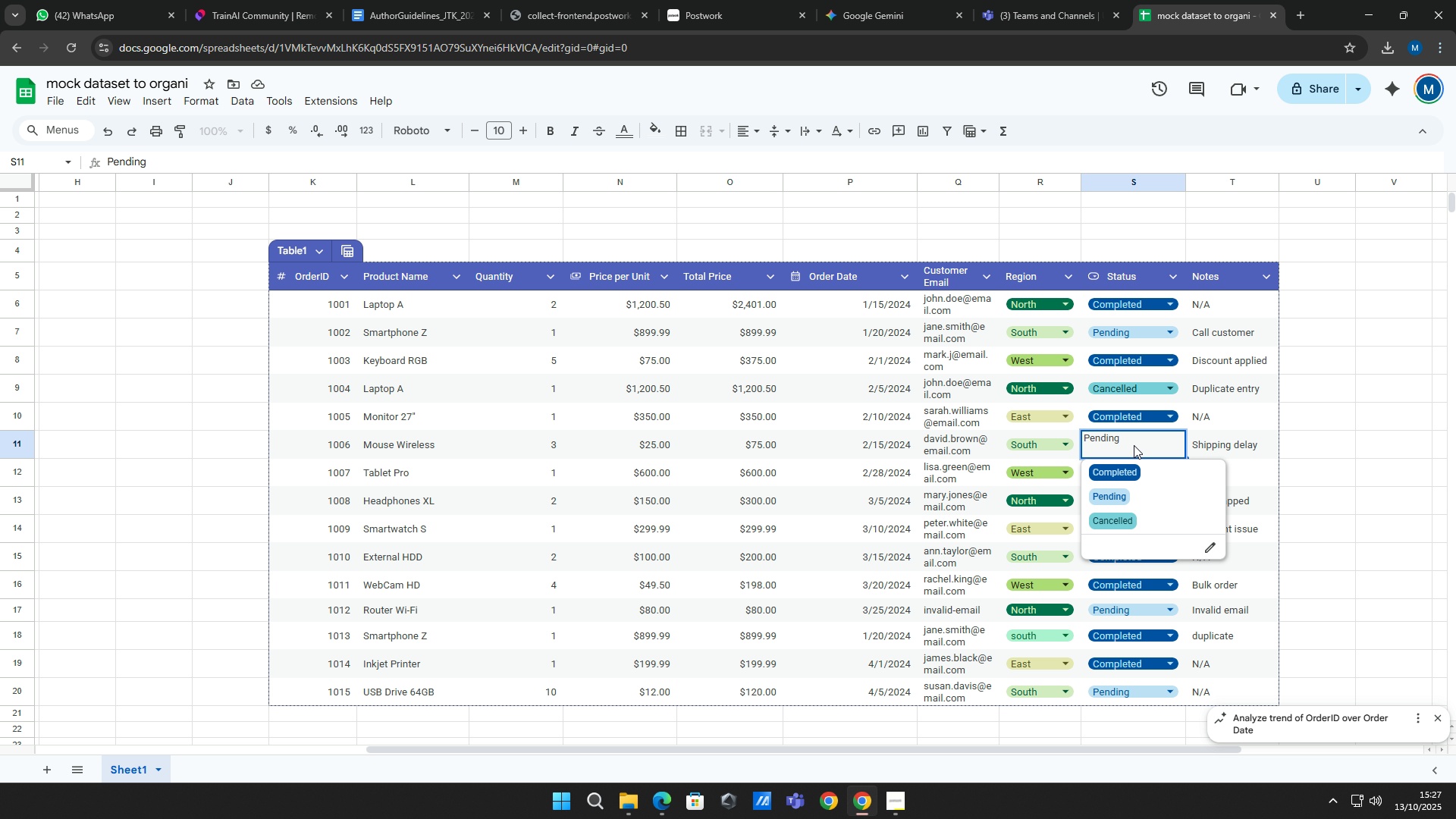 
left_click([1134, 445])
 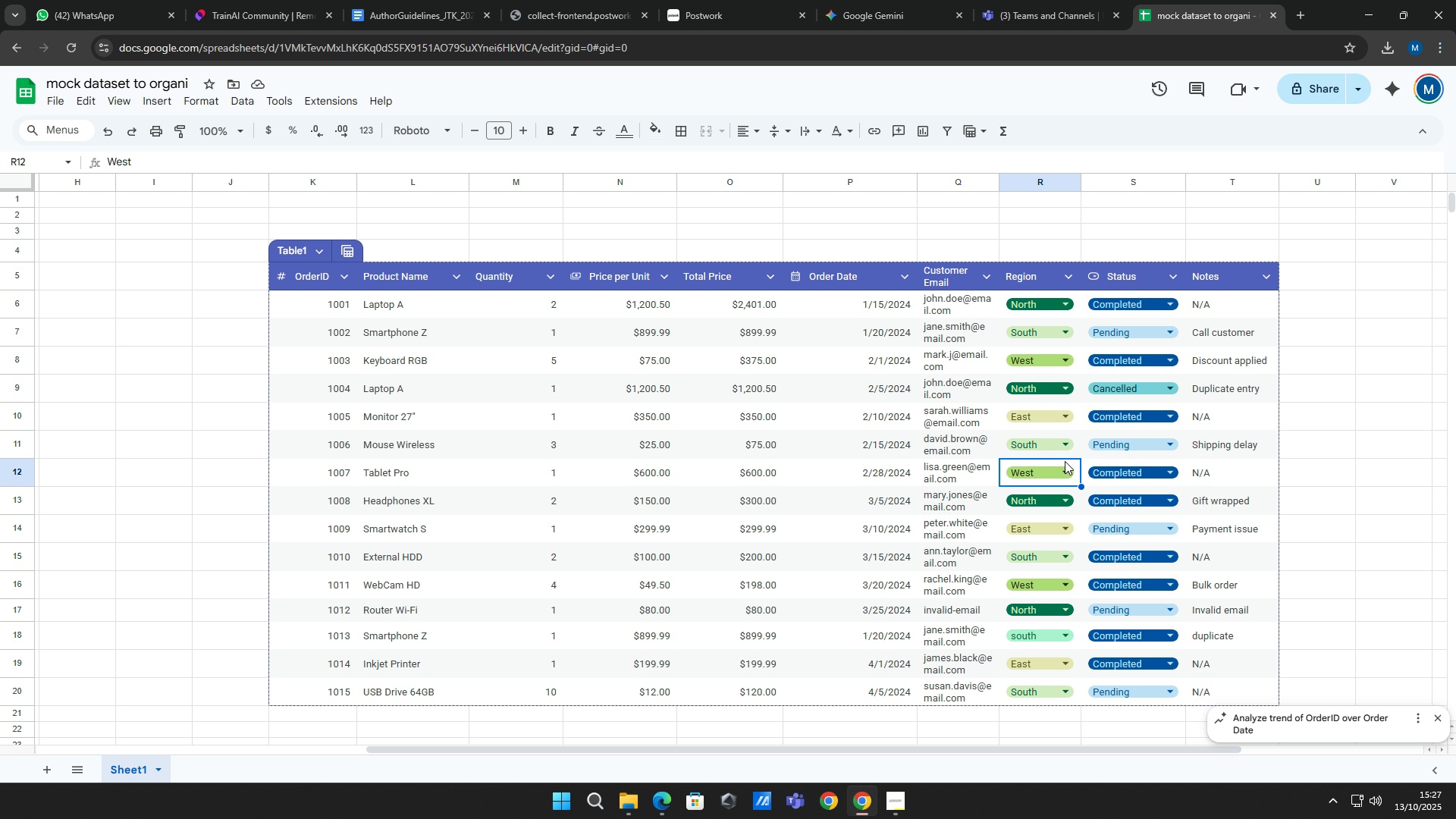 
left_click([1065, 461])
 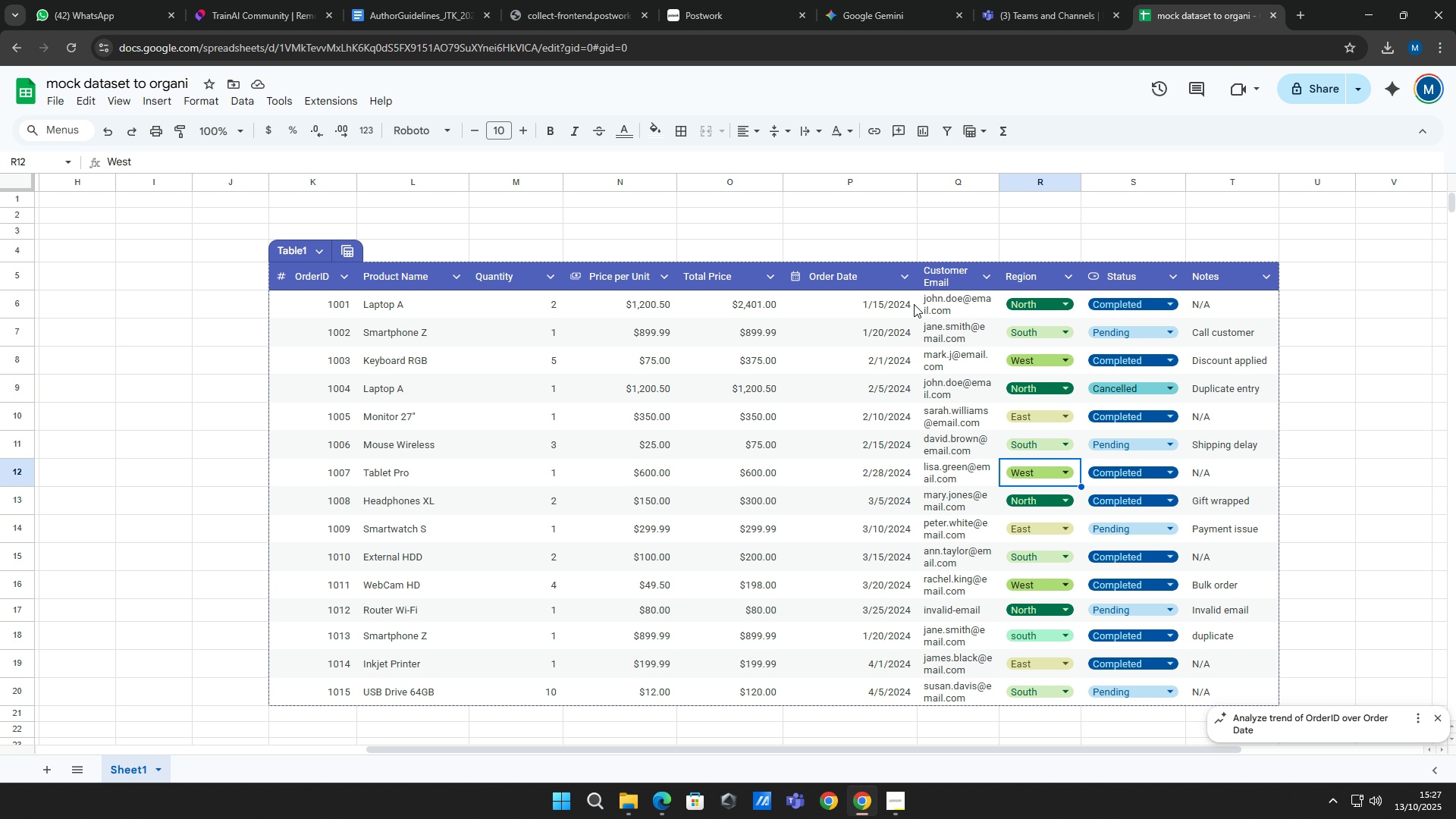 
wait(6.49)
 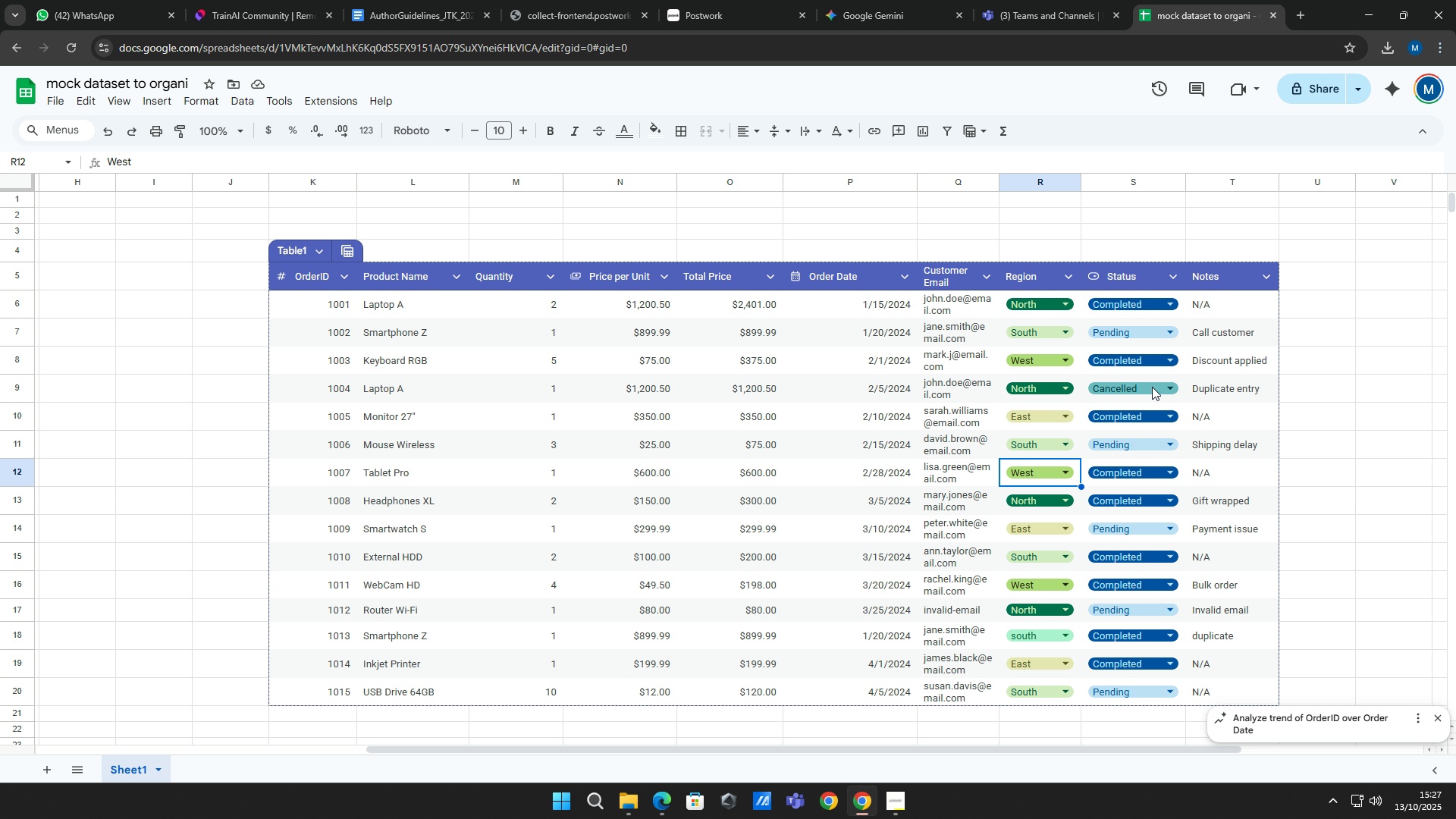 
left_click_drag(start_coordinate=[1254, 389], to_coordinate=[334, 394])